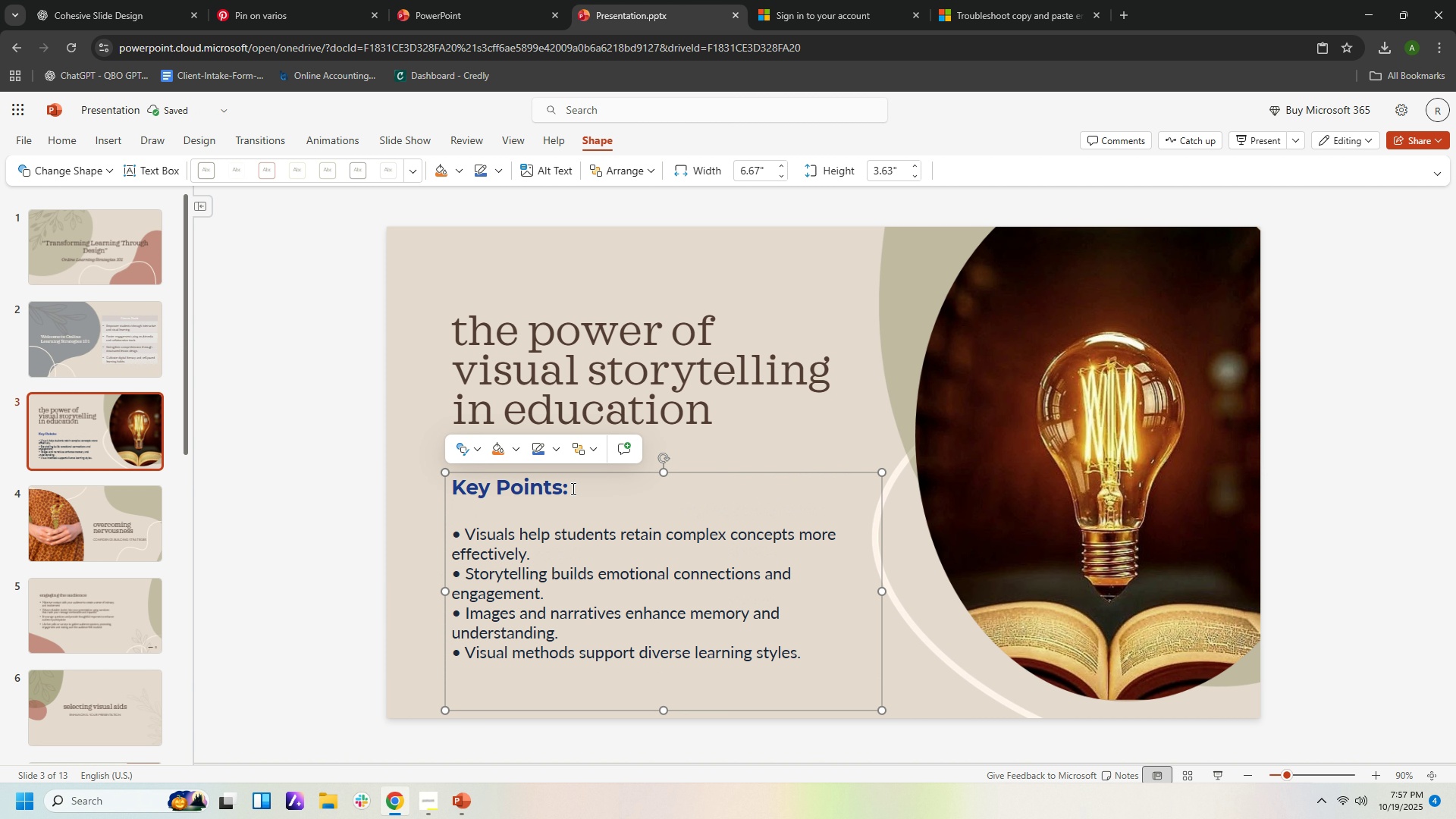 
left_click_drag(start_coordinate=[572, 488], to_coordinate=[422, 482])
 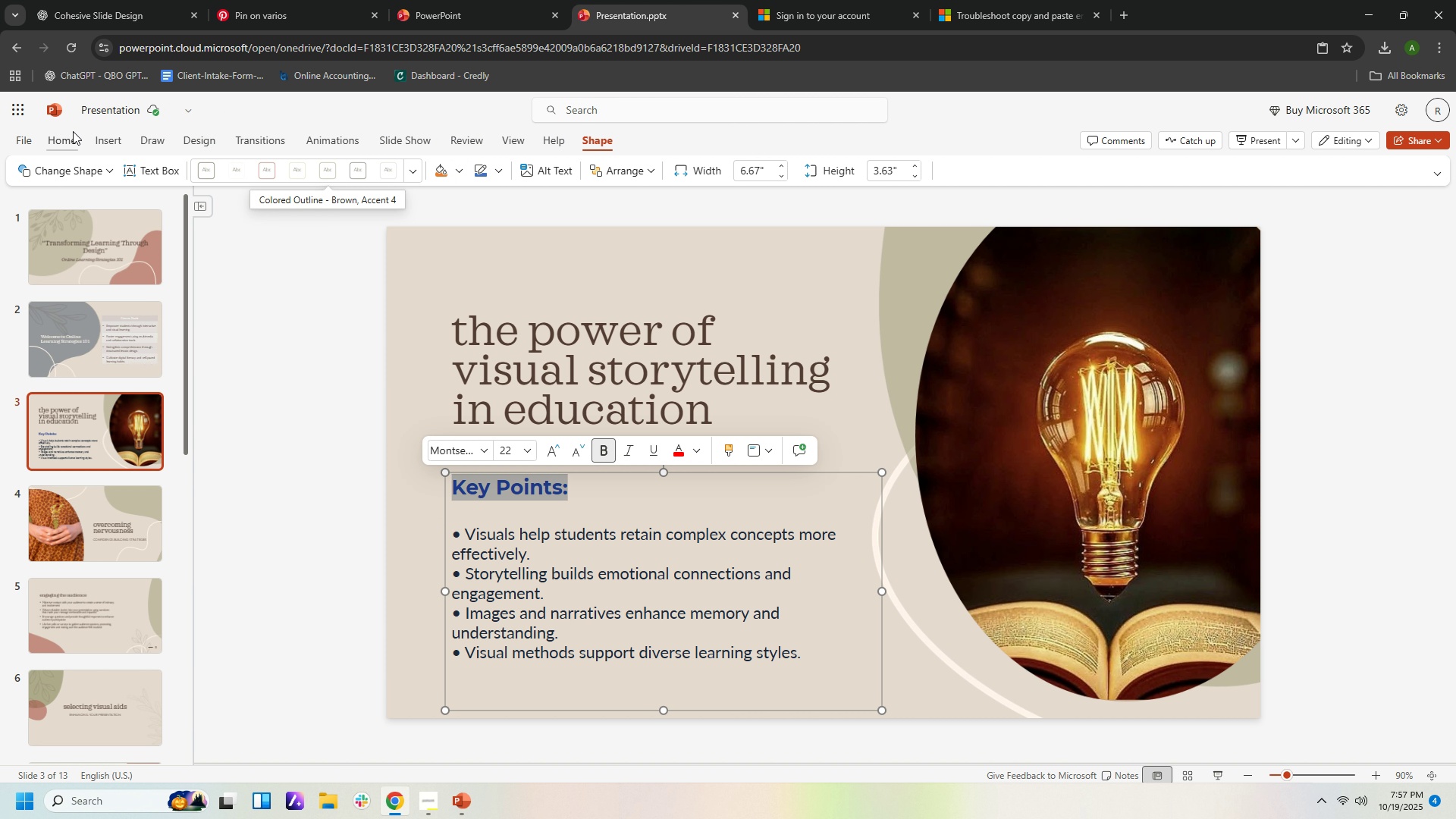 
left_click([57, 133])
 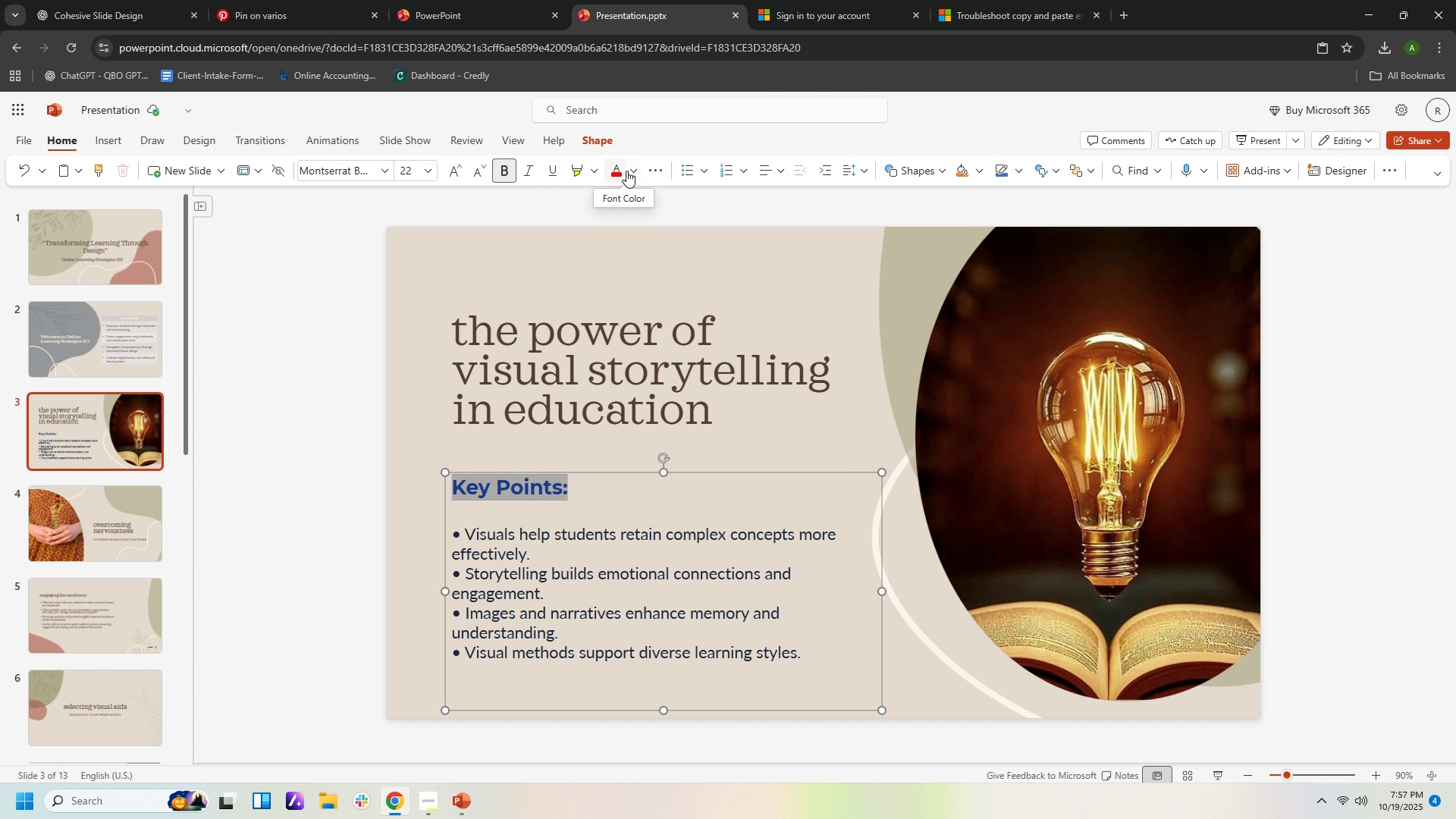 
left_click([632, 170])
 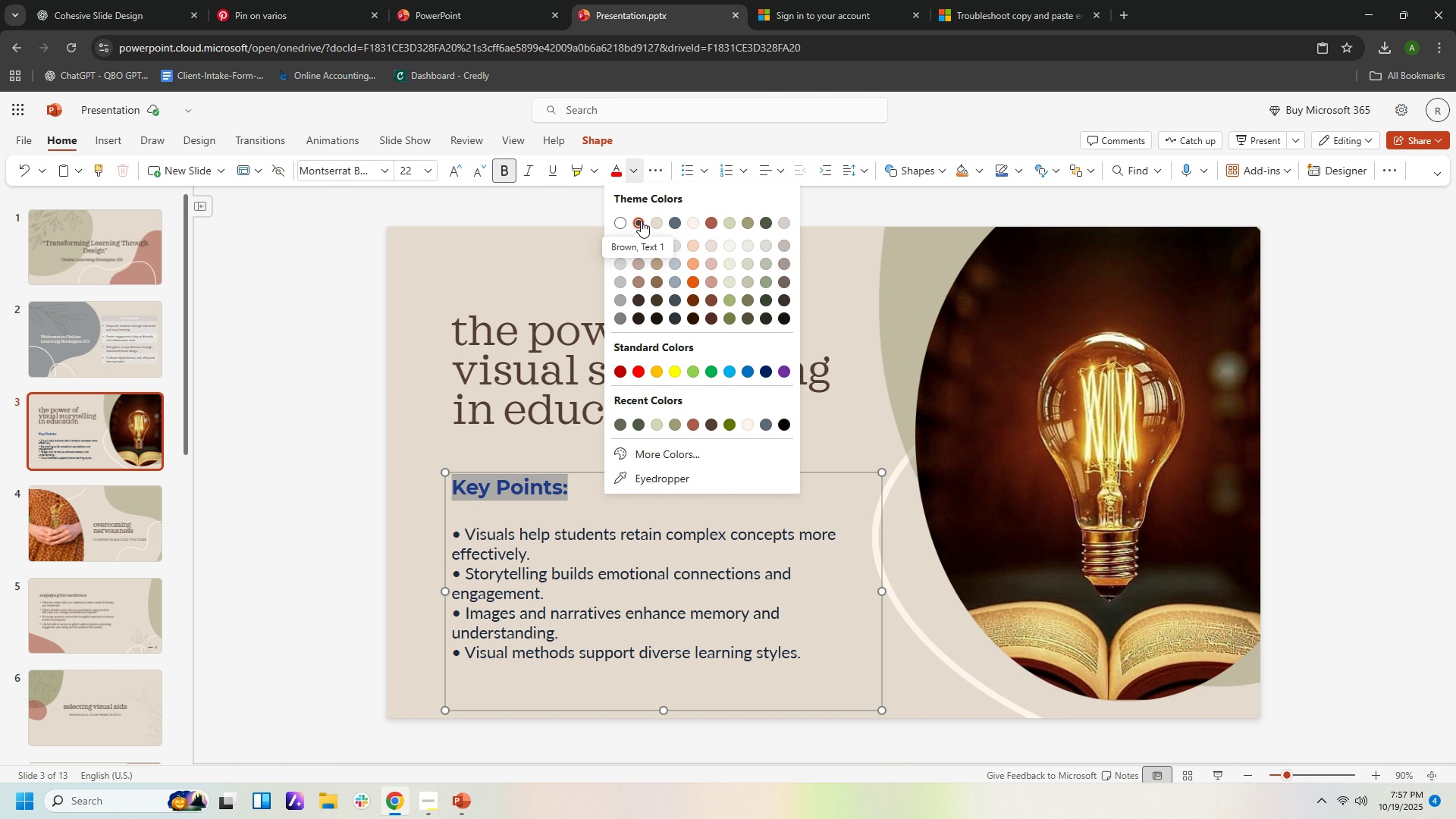 
left_click([641, 221])
 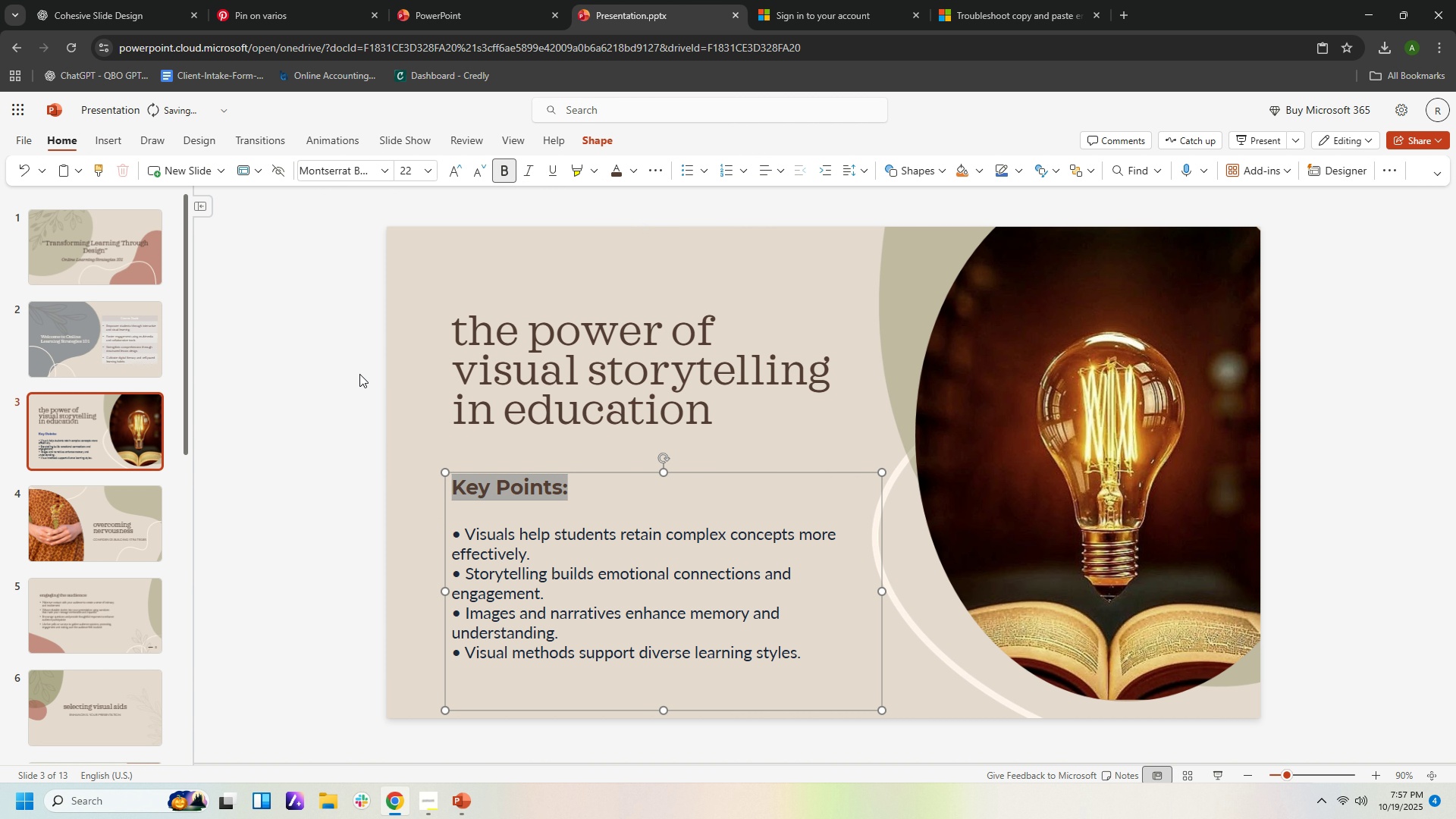 
left_click([359, 374])
 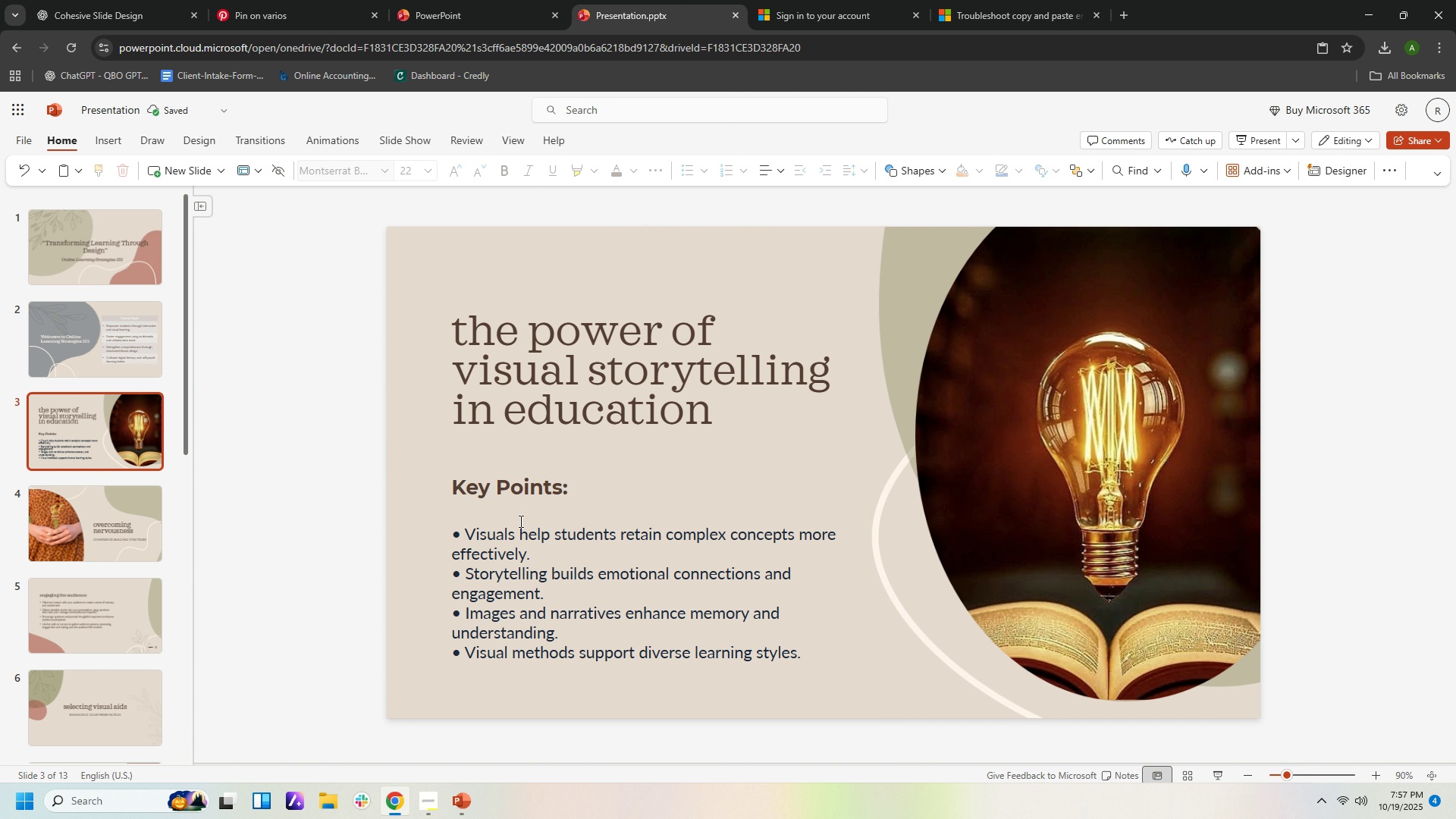 
left_click([519, 521])
 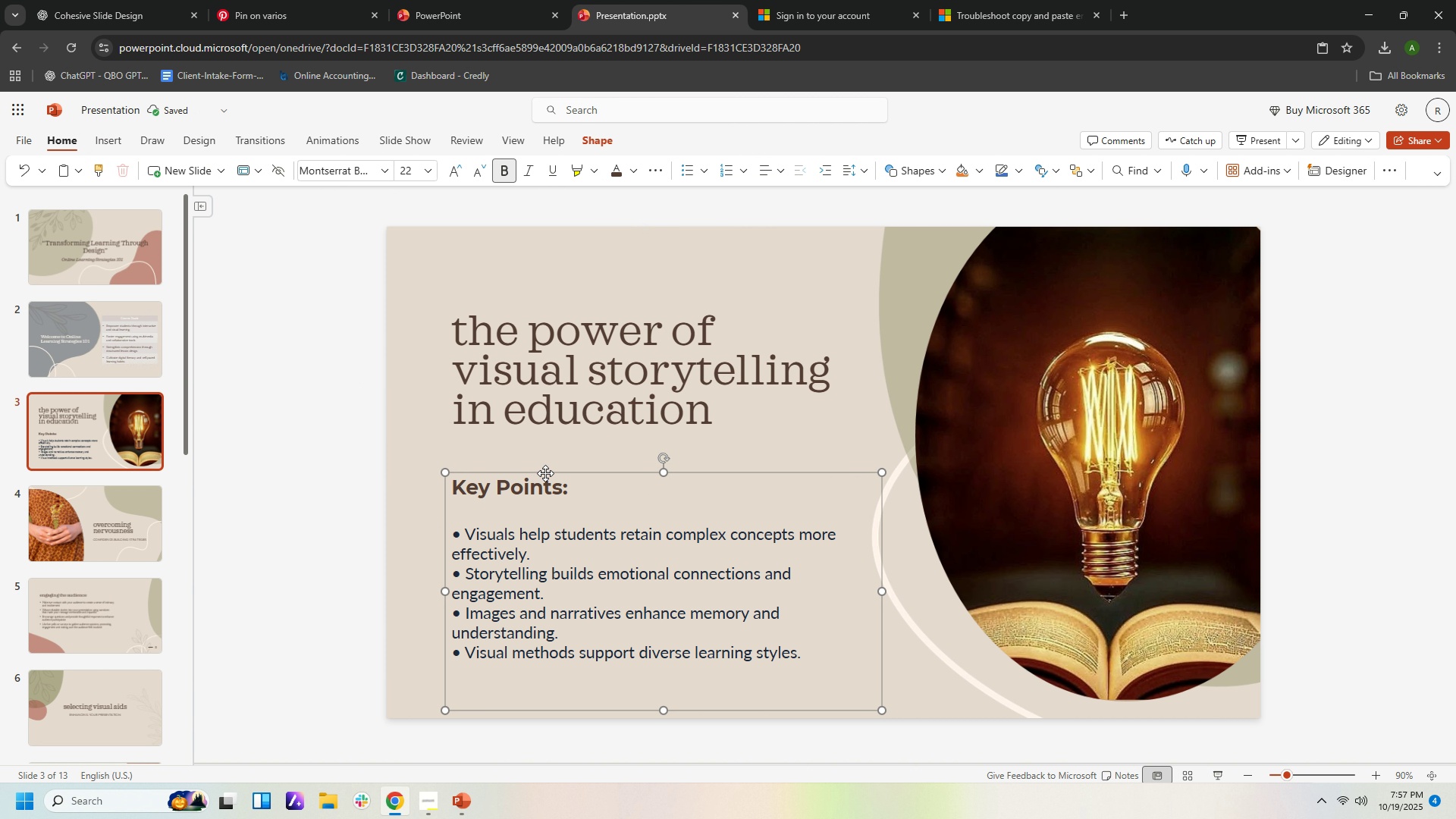 
left_click_drag(start_coordinate=[545, 473], to_coordinate=[547, 449])
 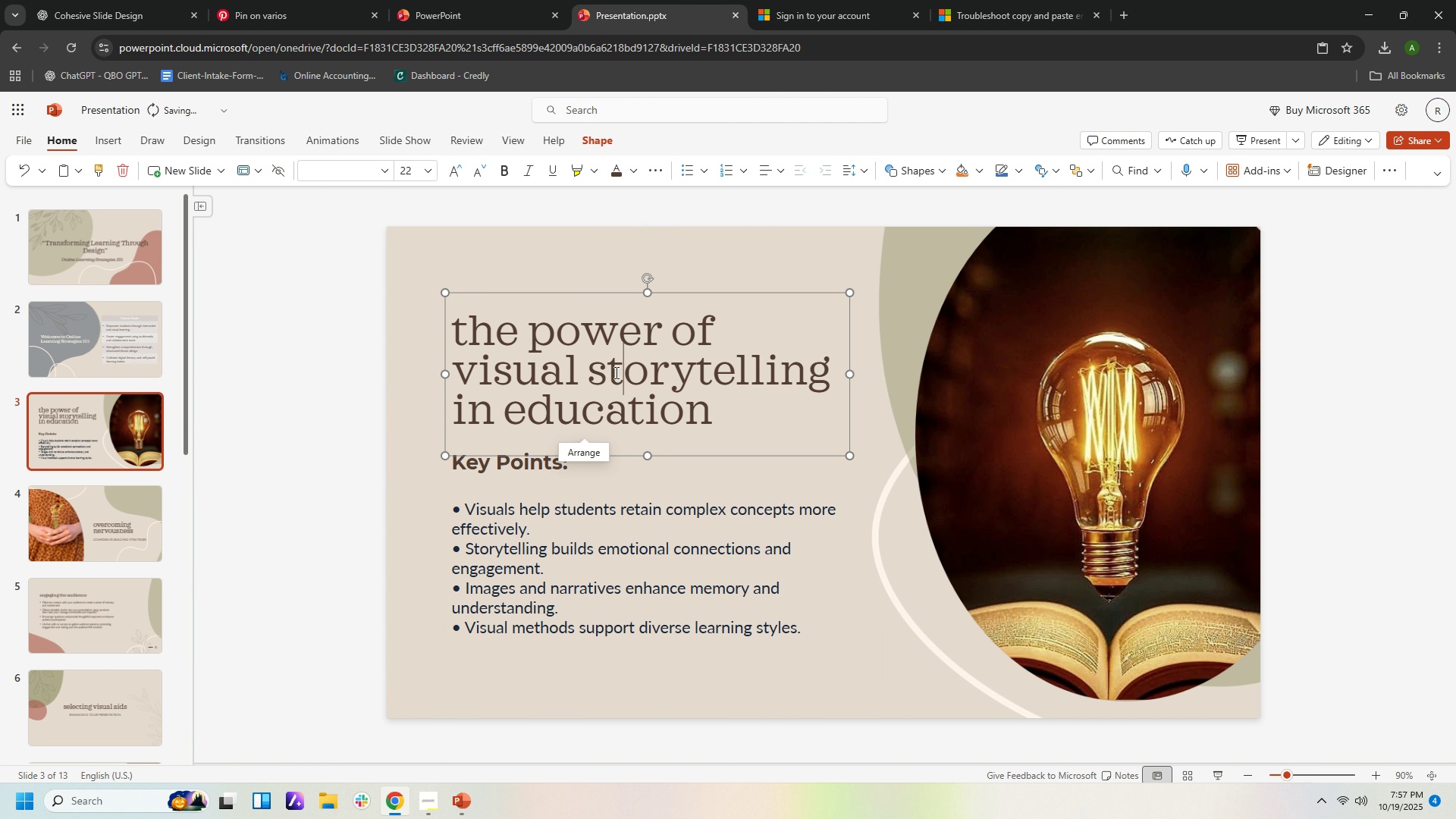 
left_click([615, 372])
 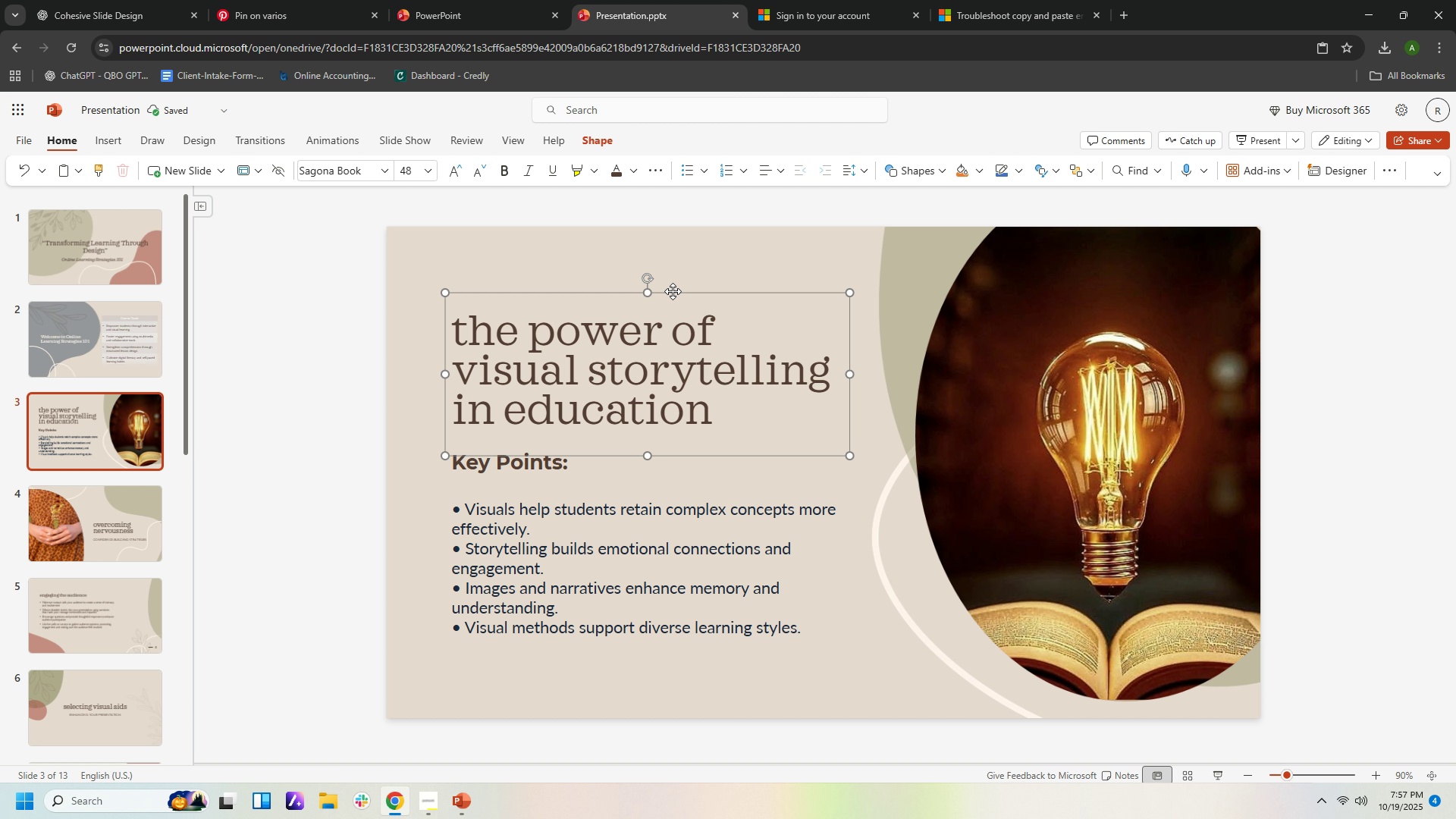 
left_click_drag(start_coordinate=[673, 291], to_coordinate=[673, 256])
 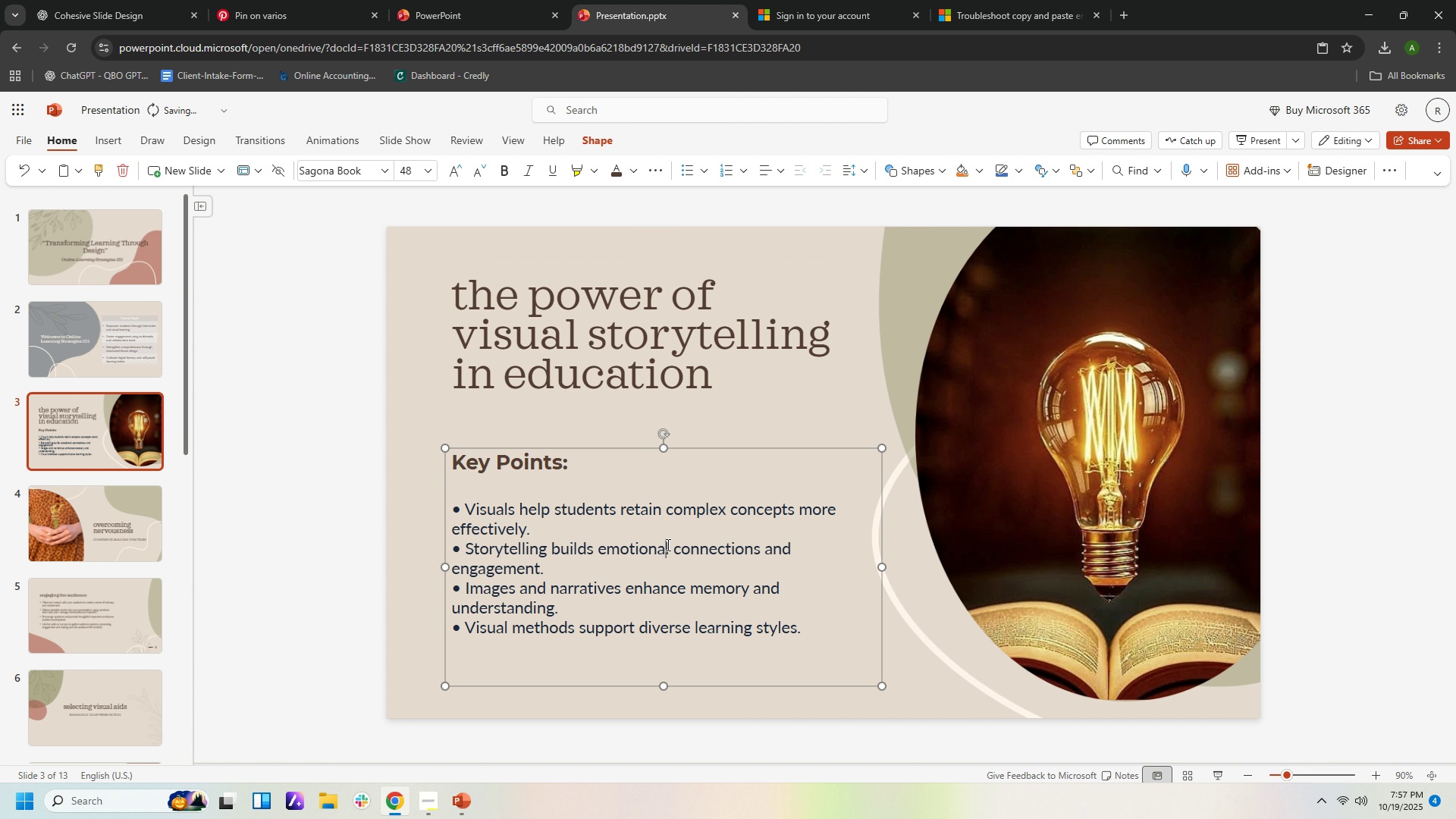 
left_click([667, 544])
 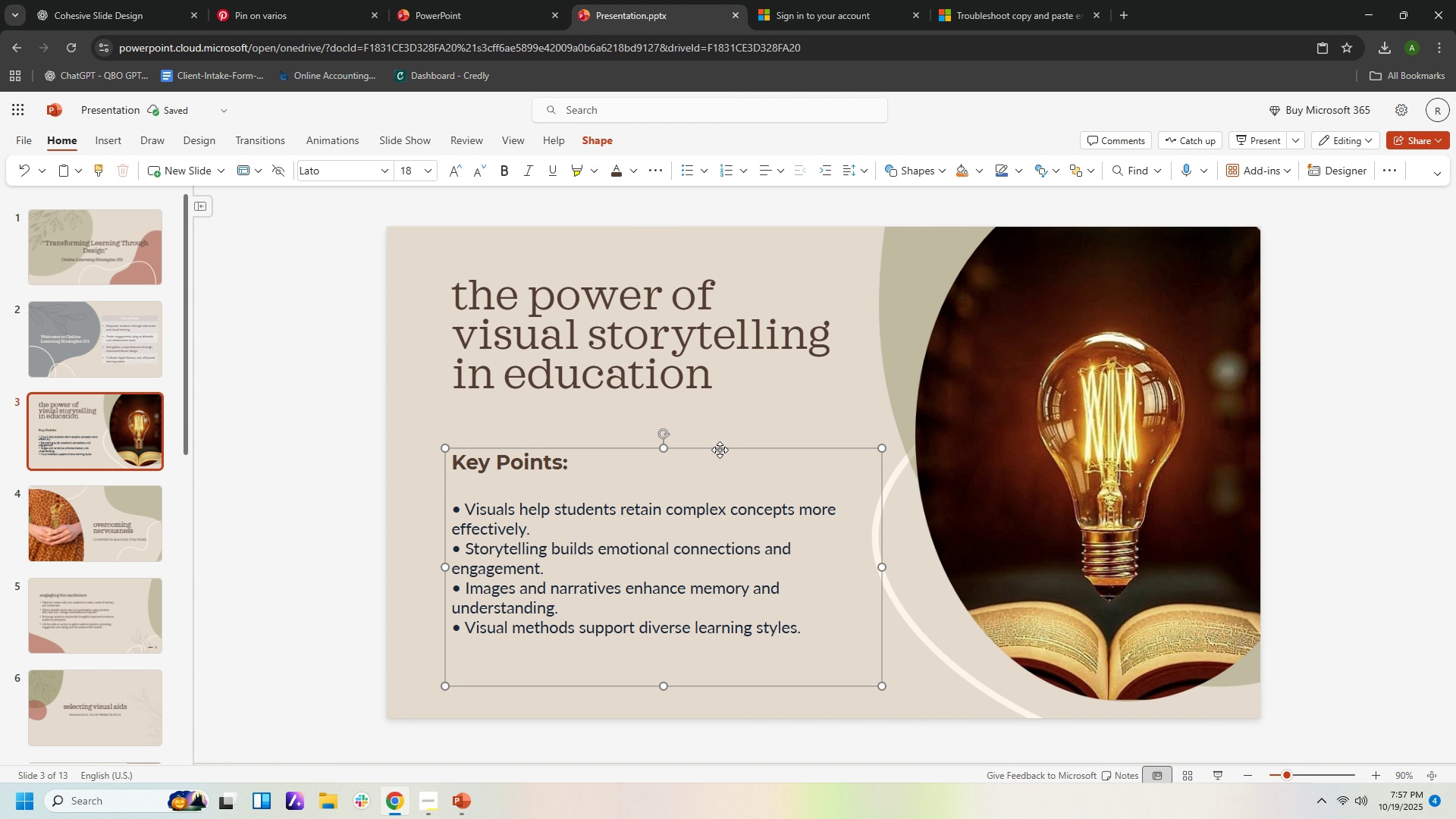 
left_click_drag(start_coordinate=[720, 450], to_coordinate=[721, 441])
 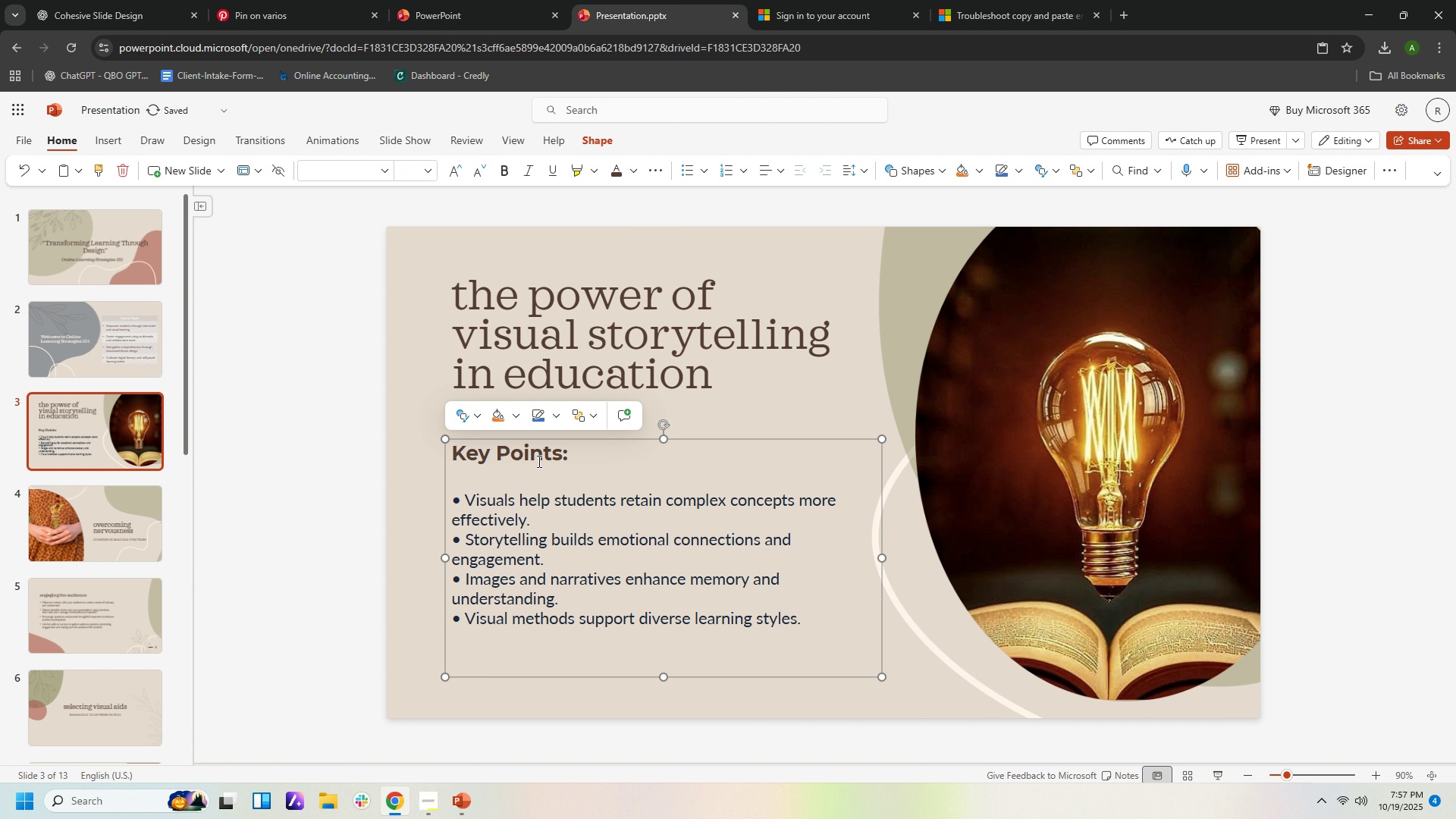 
left_click([538, 461])
 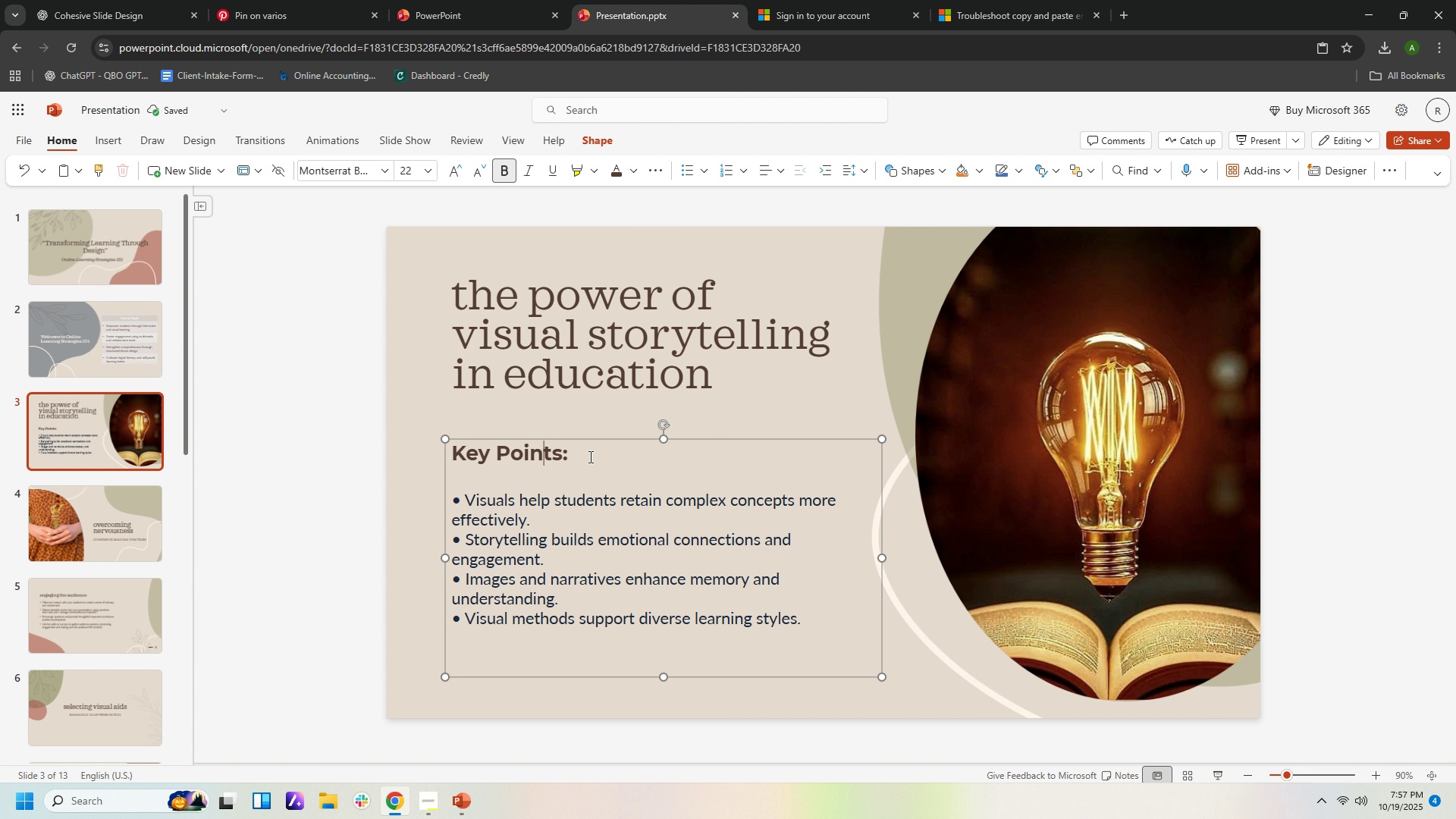 
left_click_drag(start_coordinate=[589, 457], to_coordinate=[394, 454])
 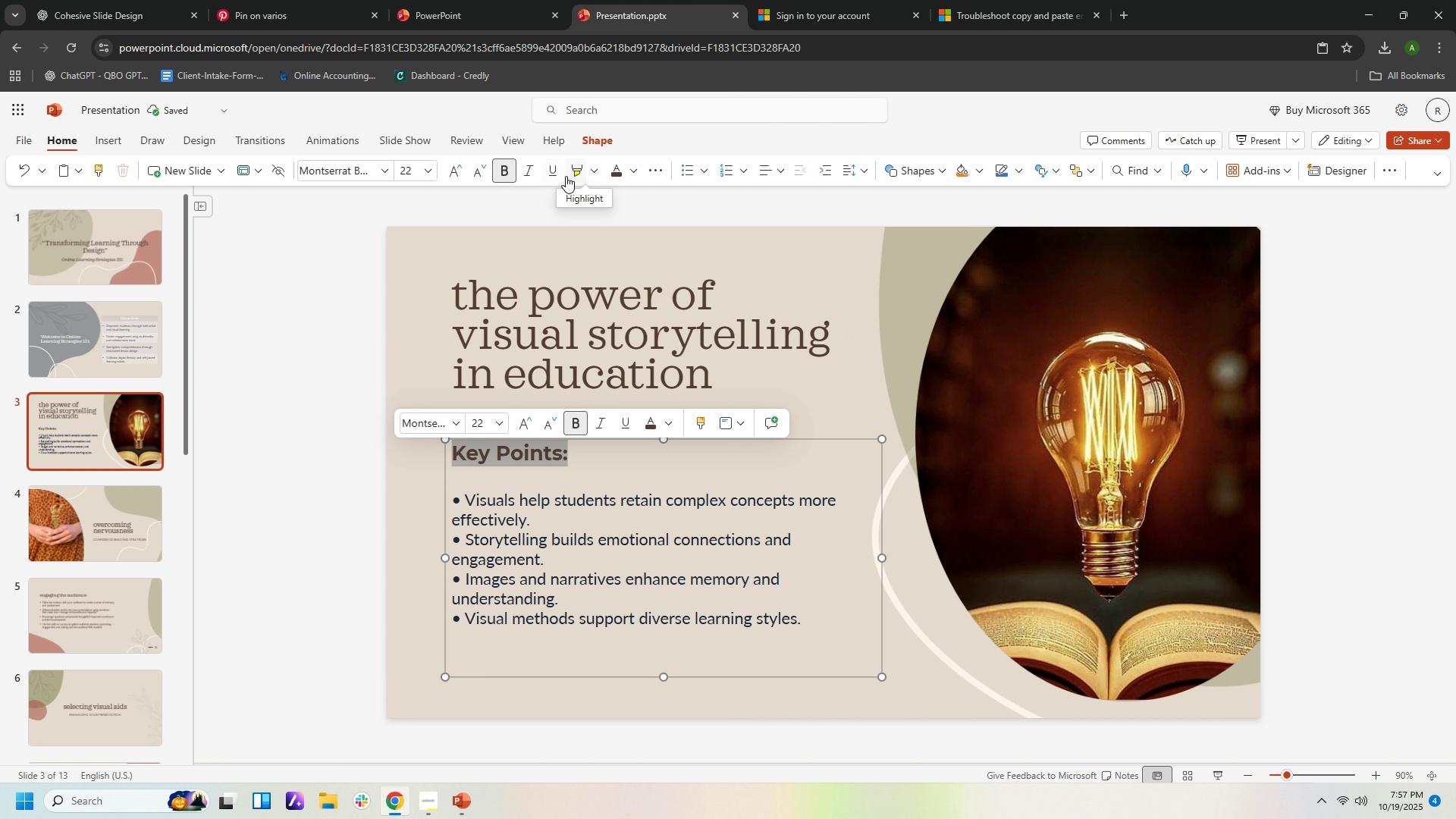 
left_click([557, 177])
 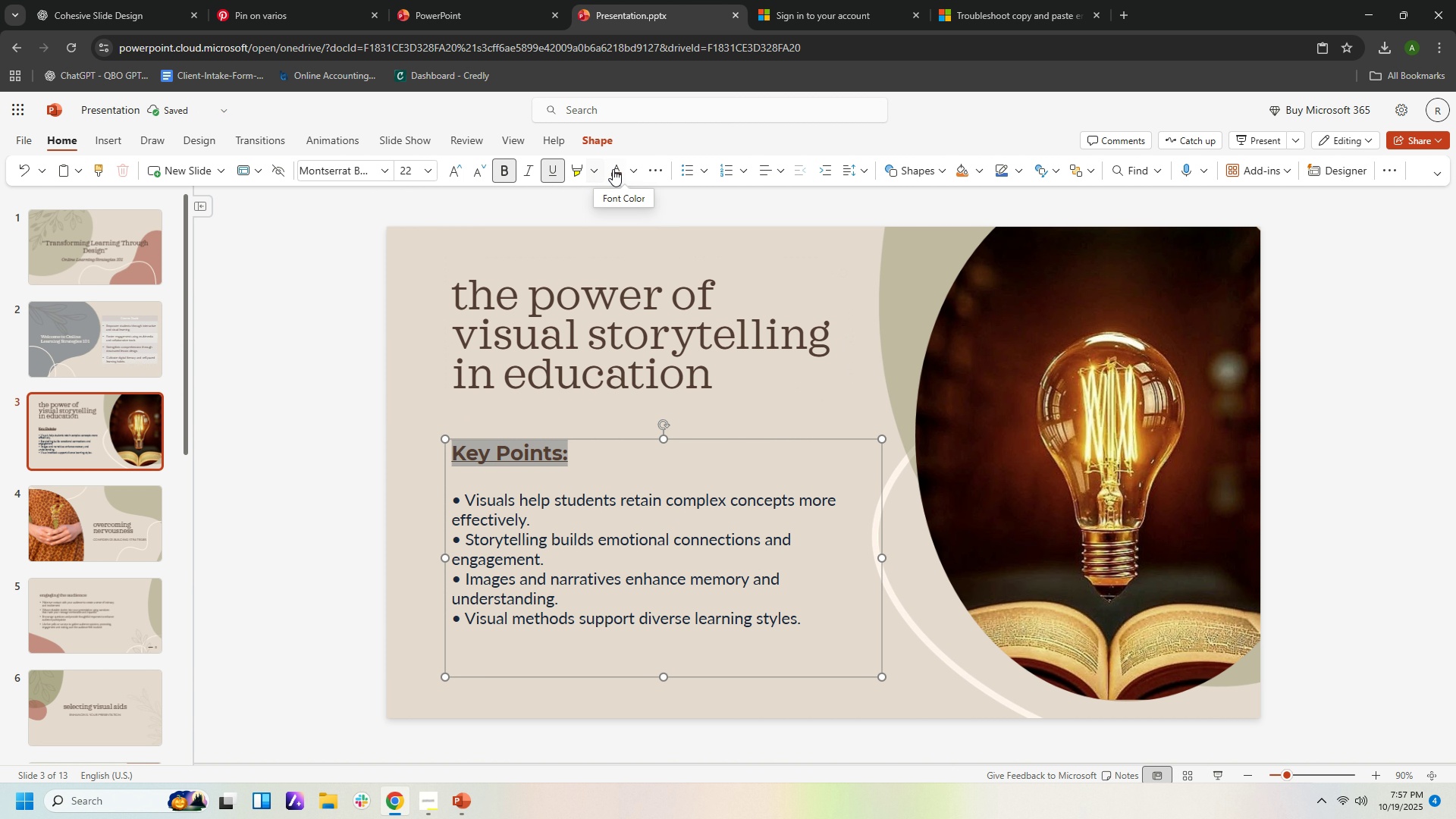 
left_click([635, 170])
 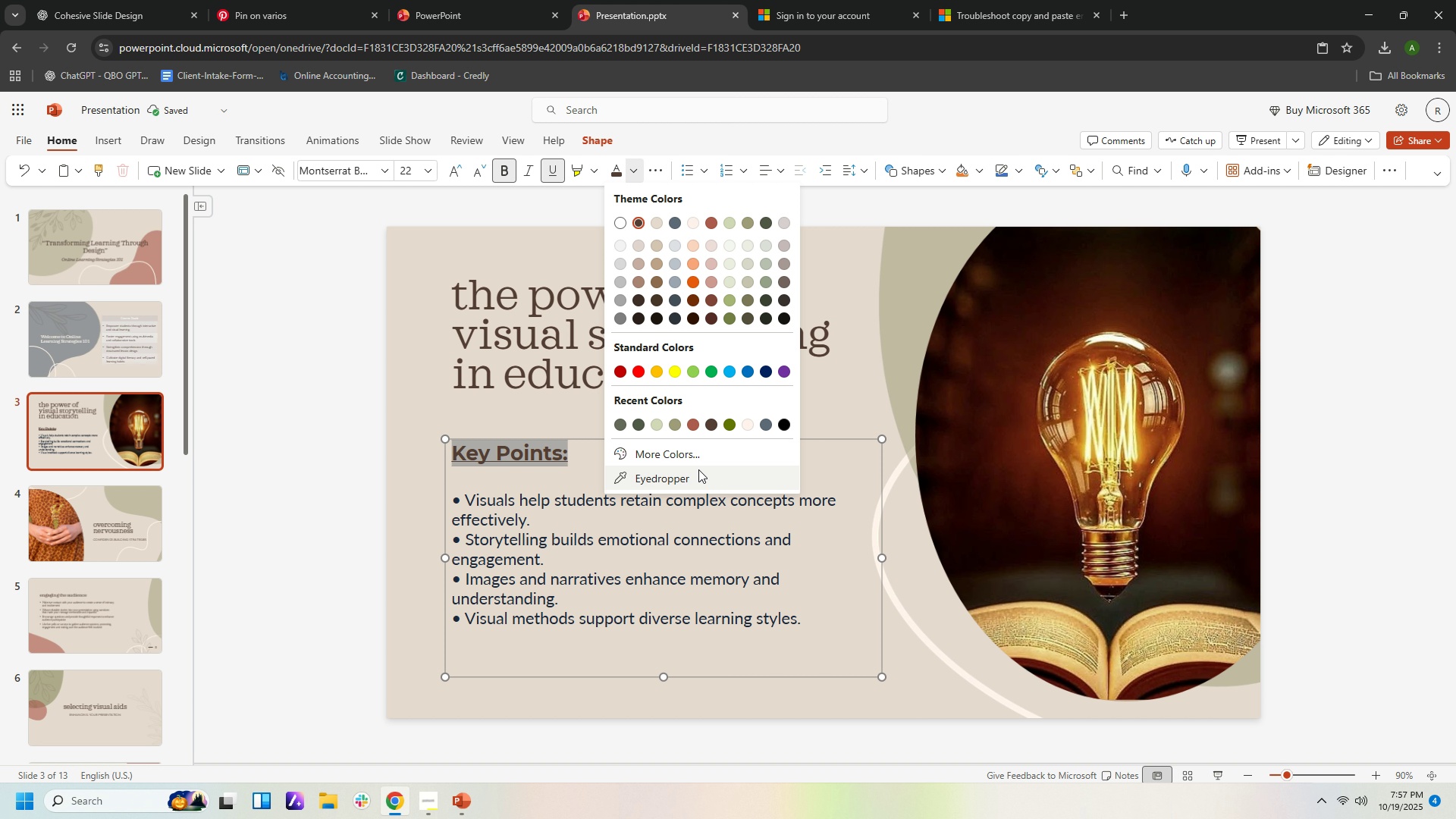 
left_click([697, 470])
 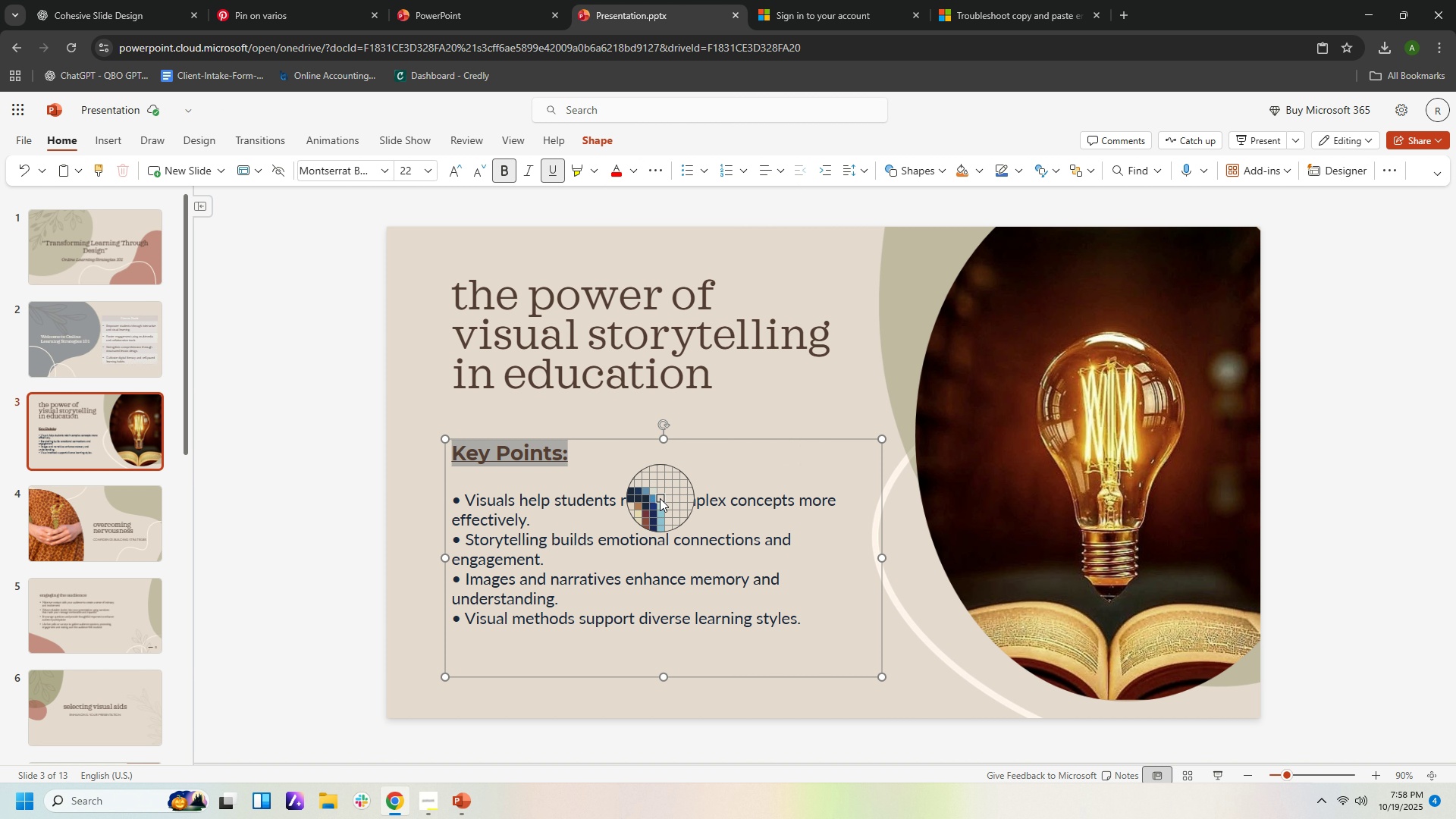 
left_click([658, 498])
 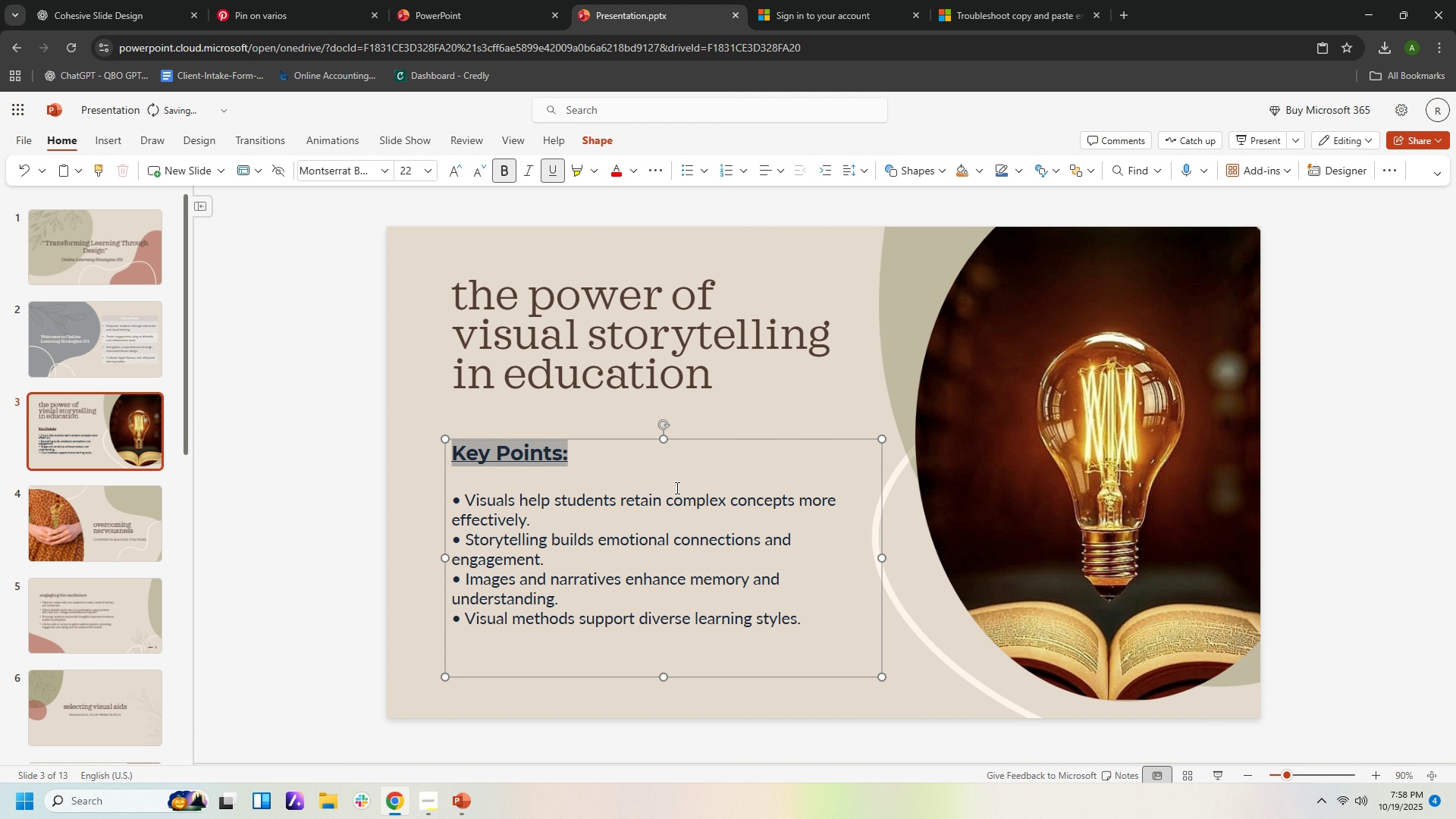 
left_click([676, 488])
 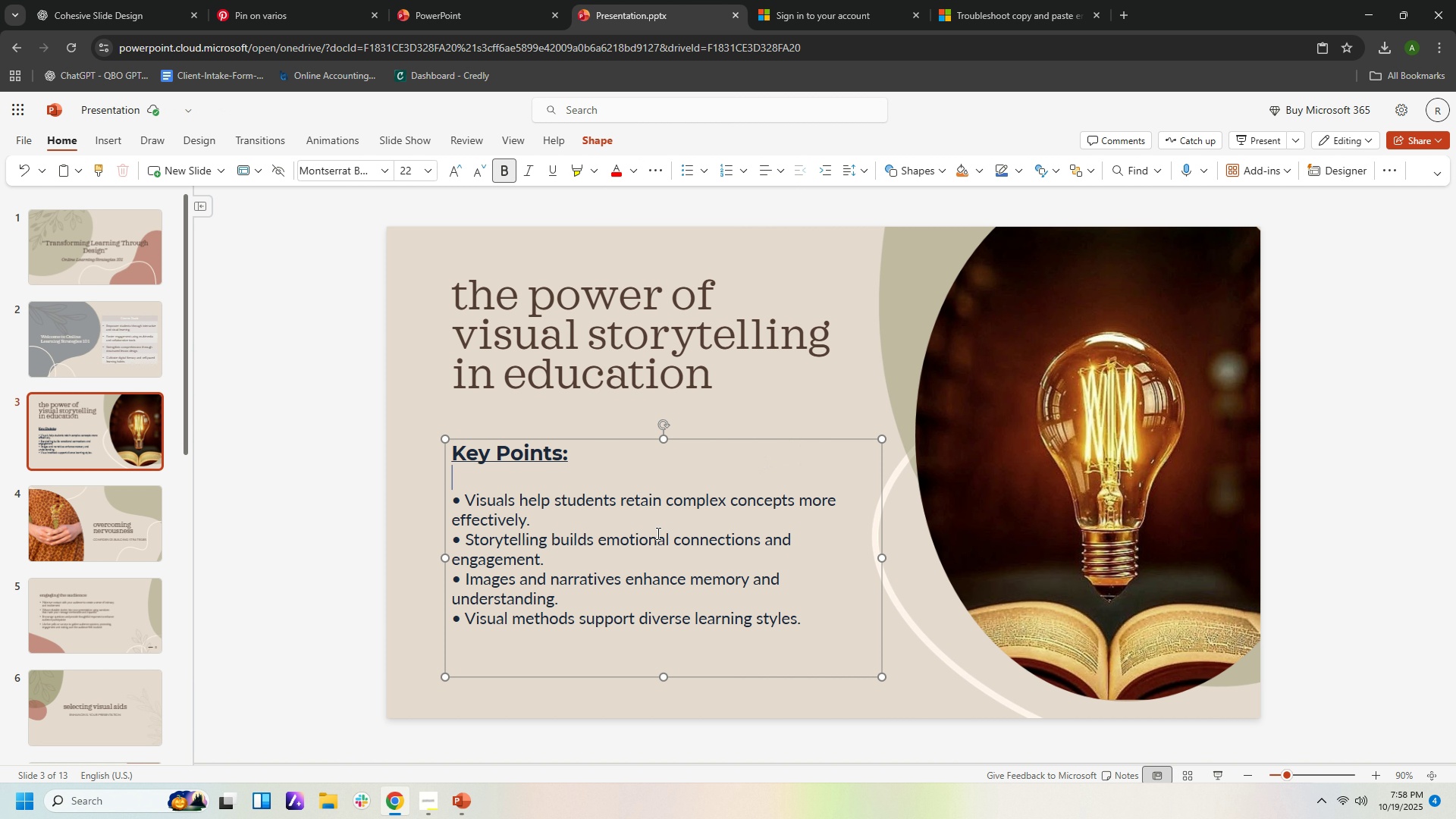 
left_click([782, 435])
 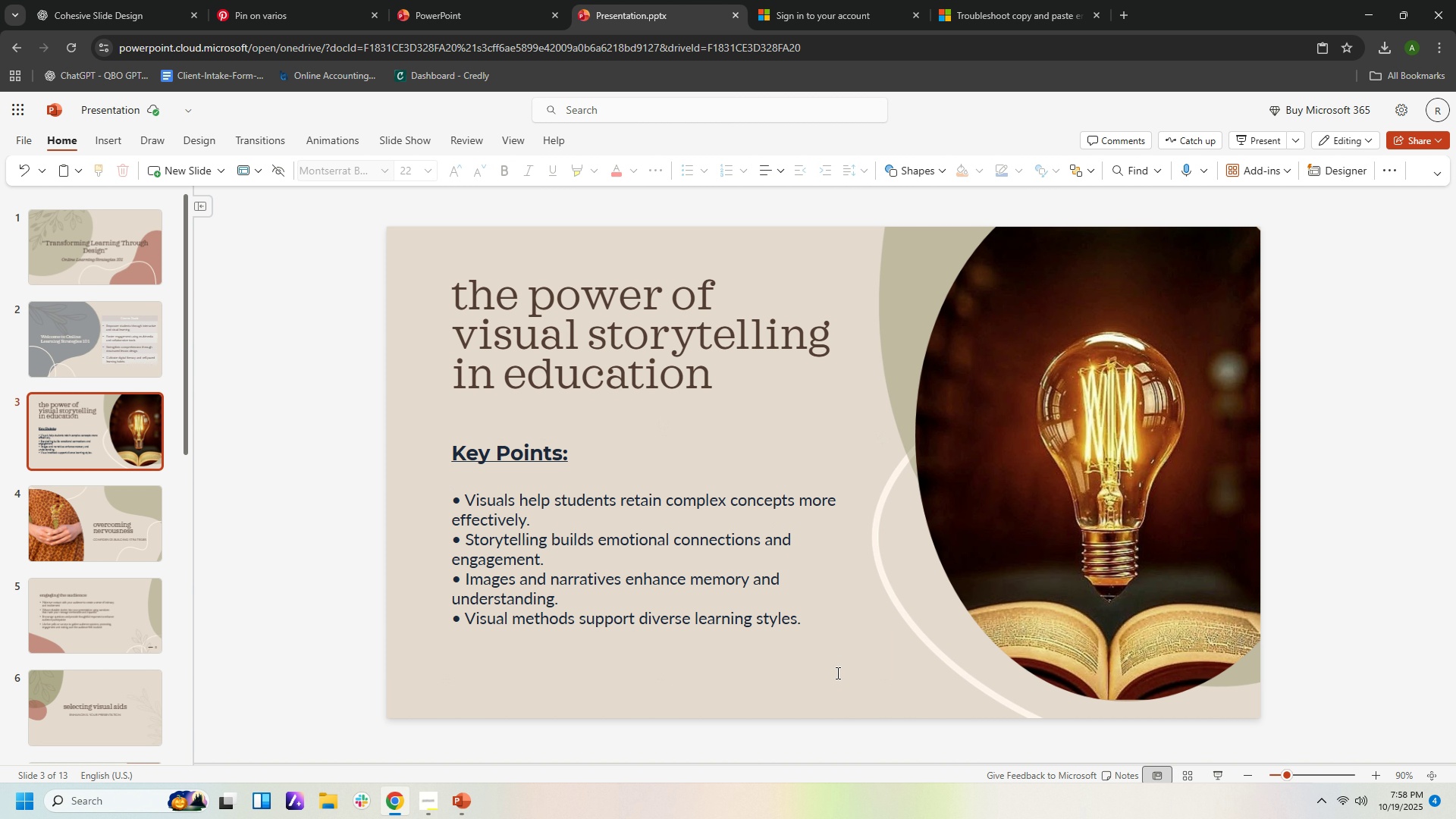 
left_click([694, 570])
 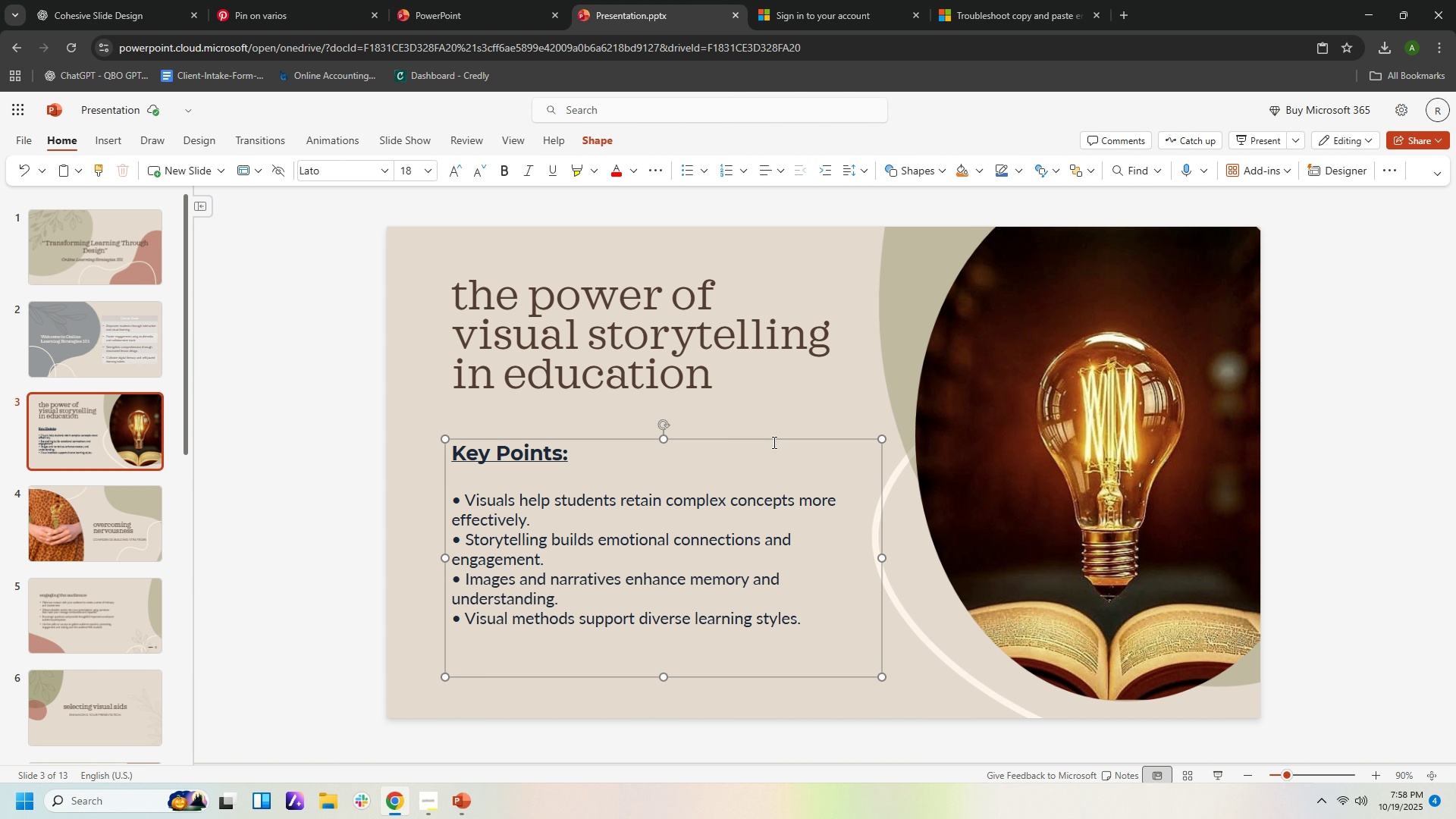 
left_click_drag(start_coordinate=[774, 438], to_coordinate=[780, 416])
 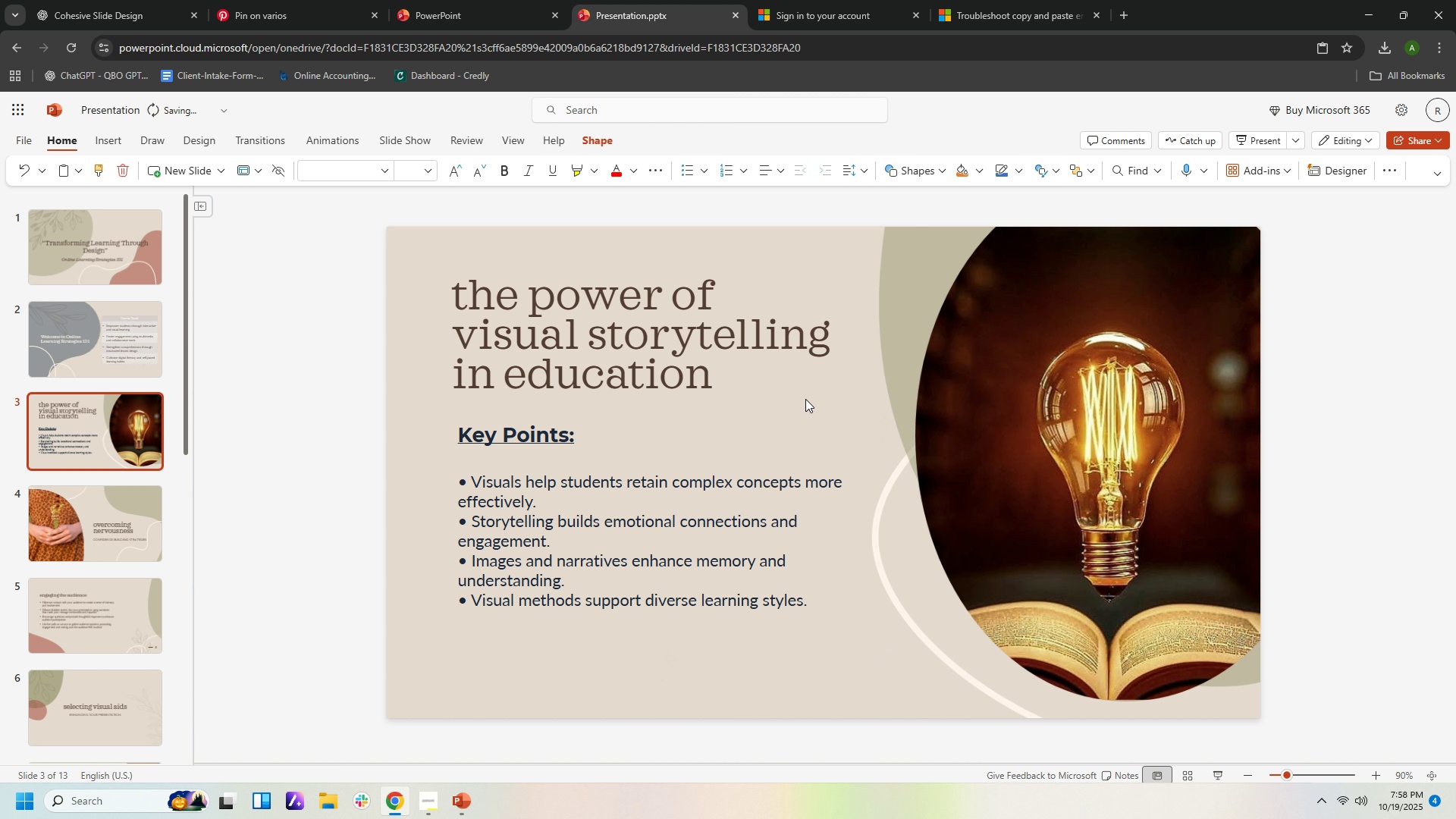 
left_click([805, 399])
 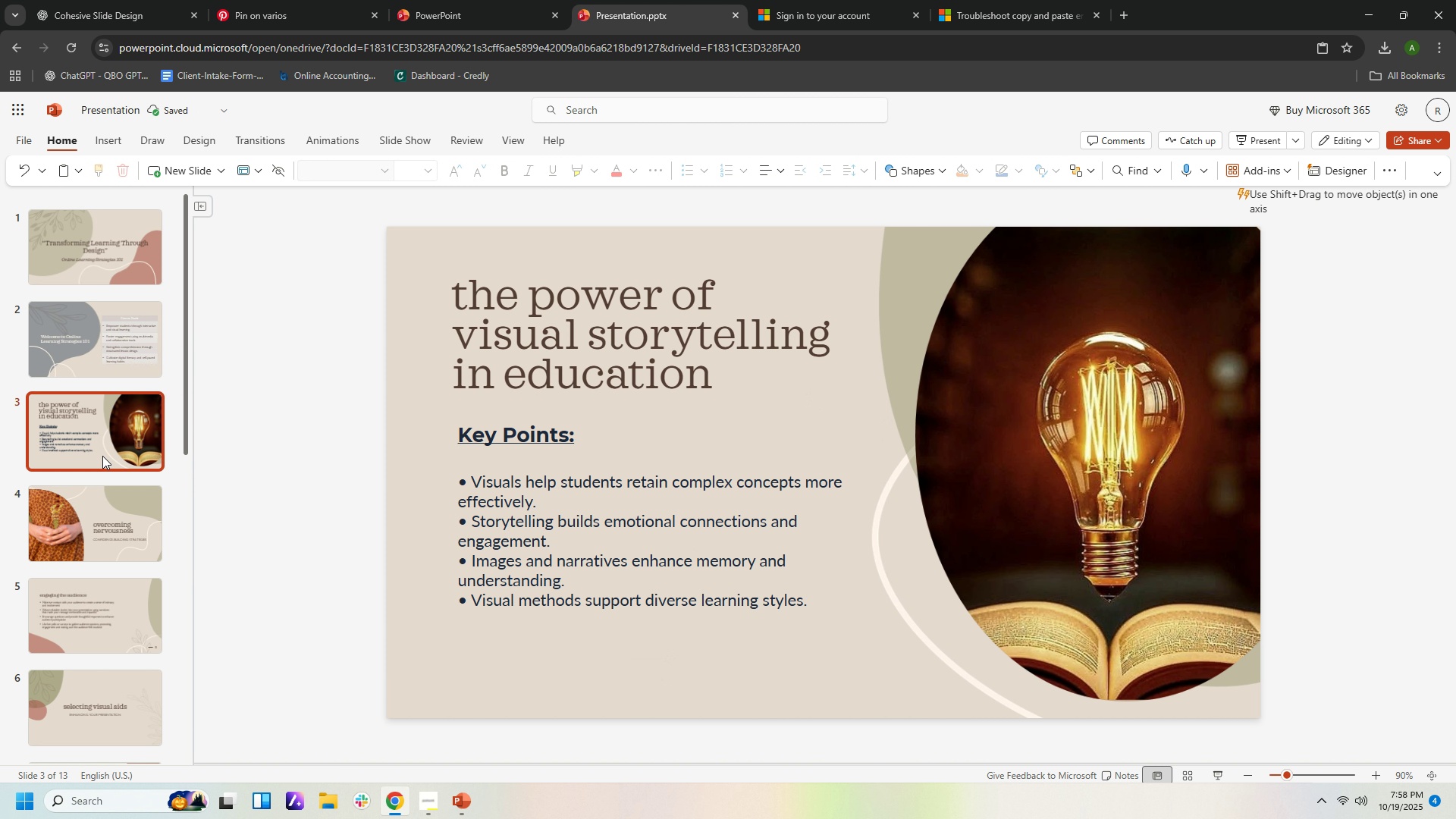 
left_click([113, 522])
 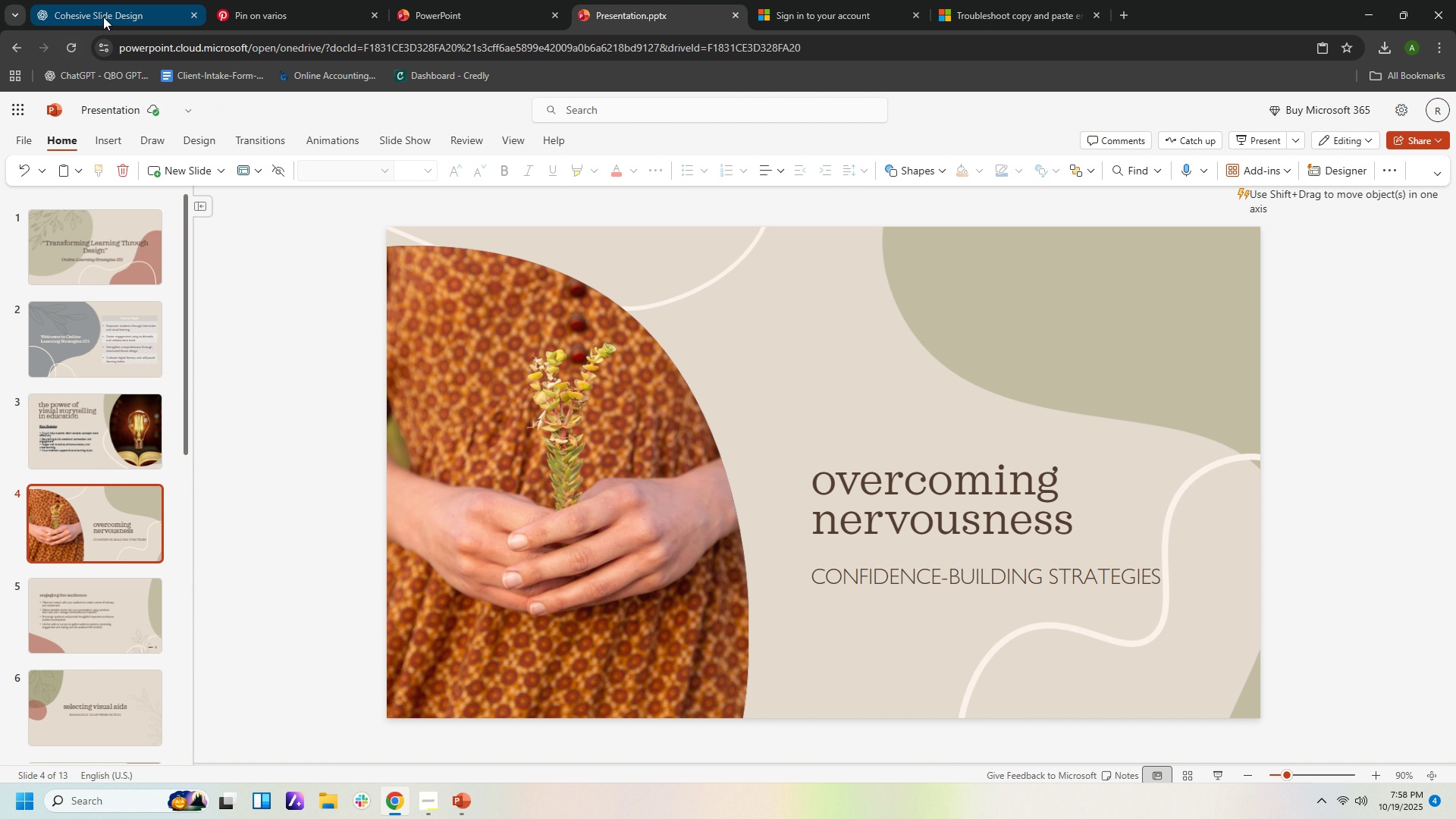 
left_click([103, 17])
 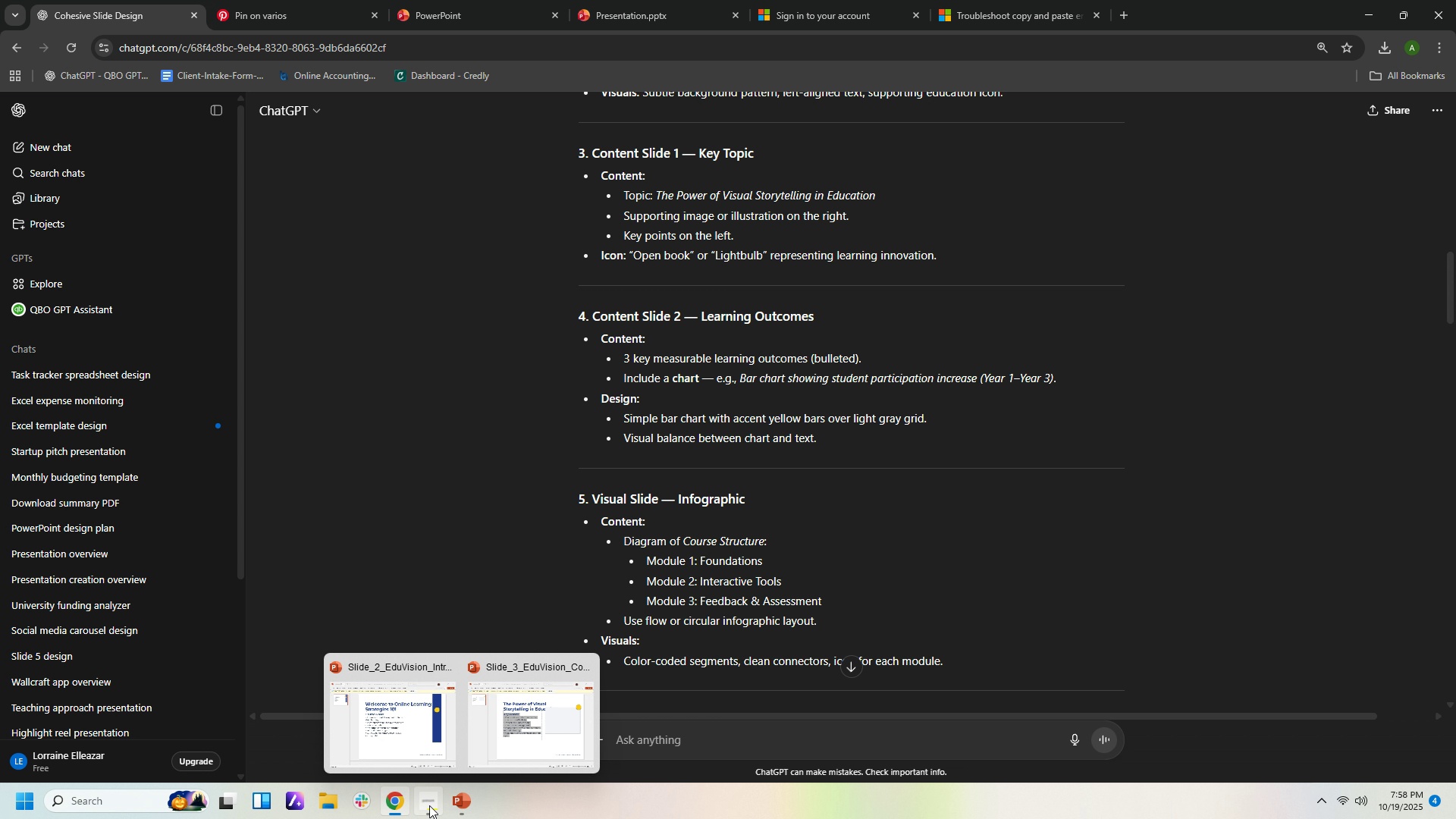 
left_click([429, 805])